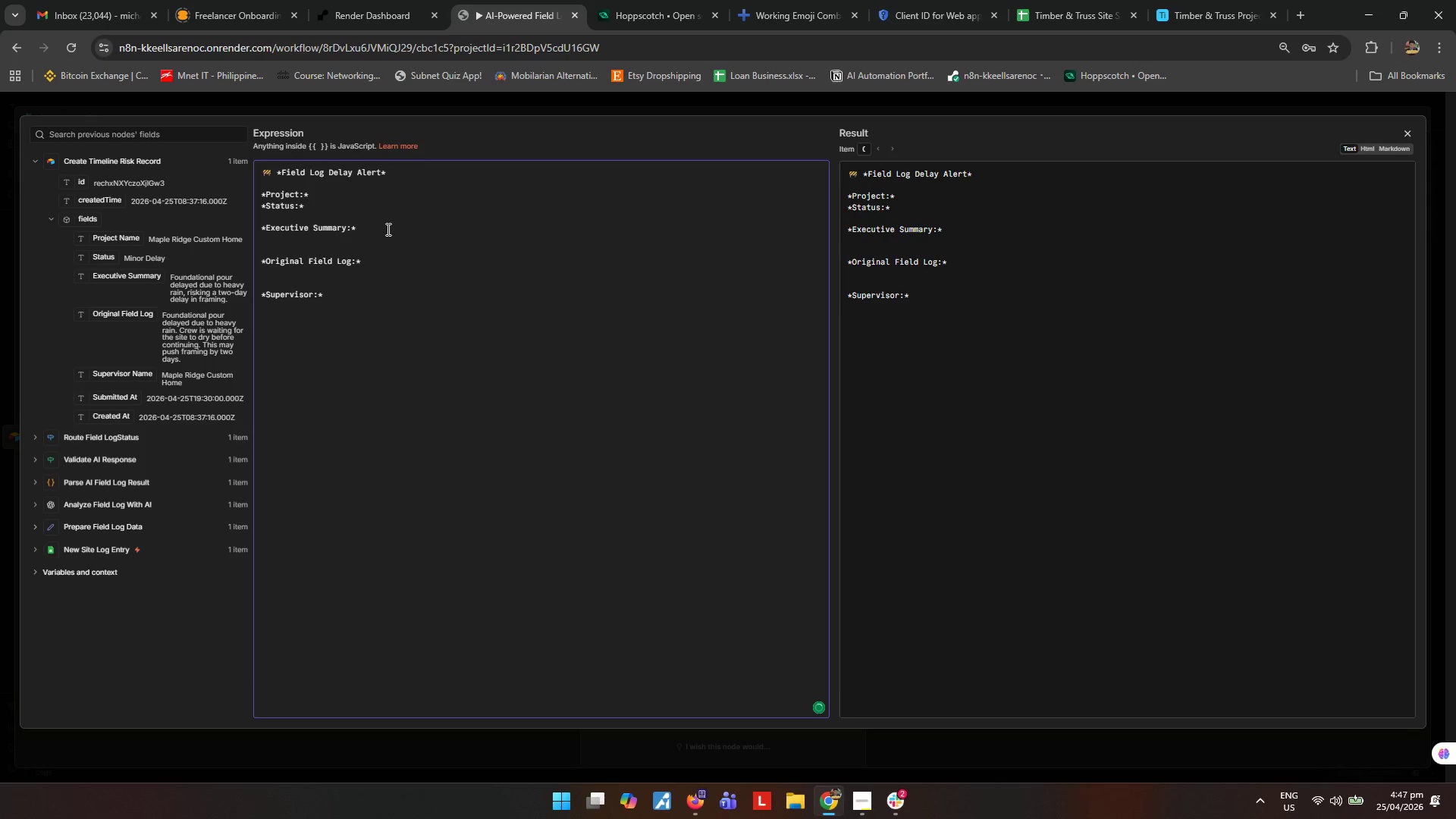 
type(*Submitted At:*)
 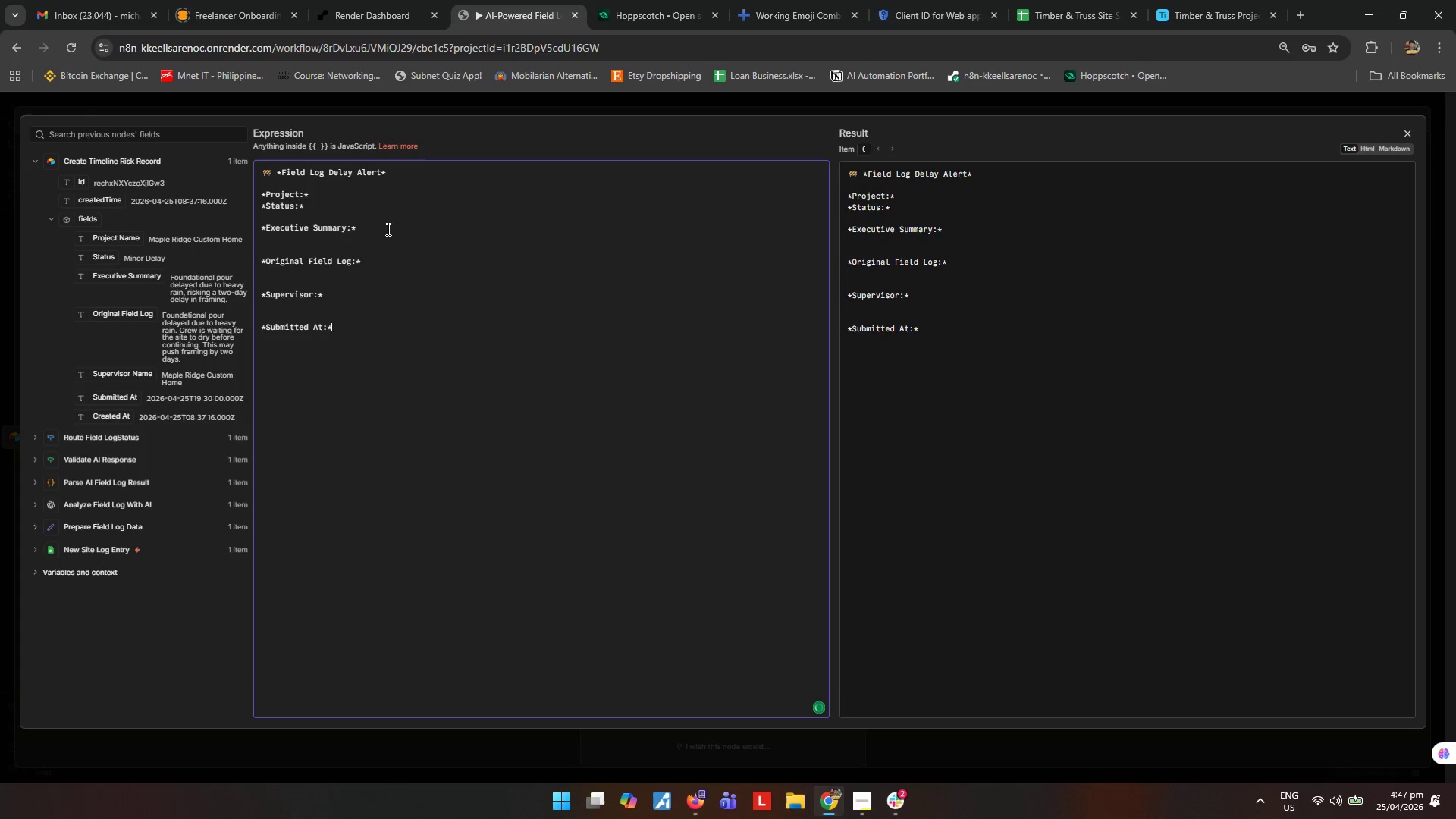 
key(Enter)
 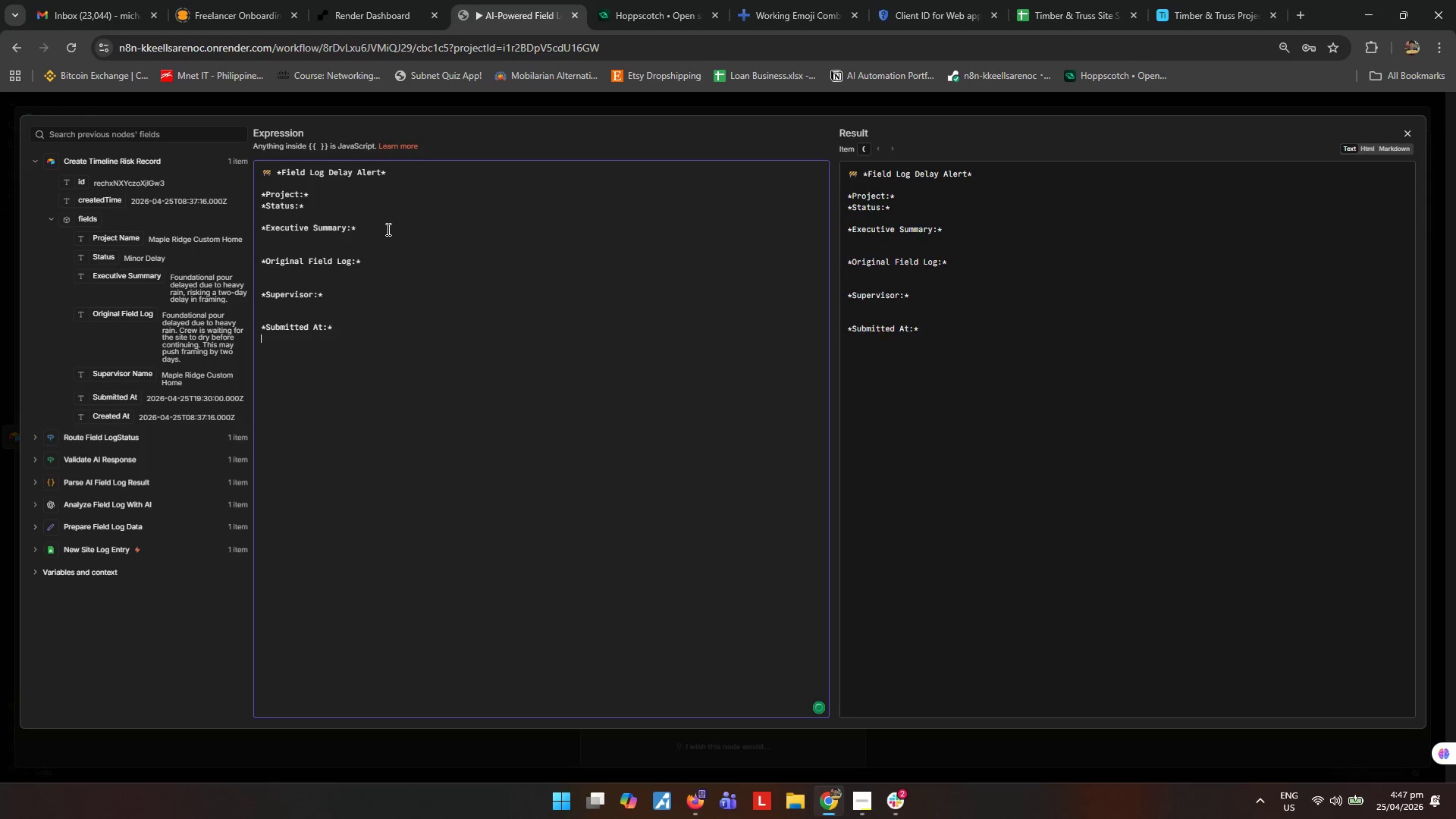 
key(Enter)
 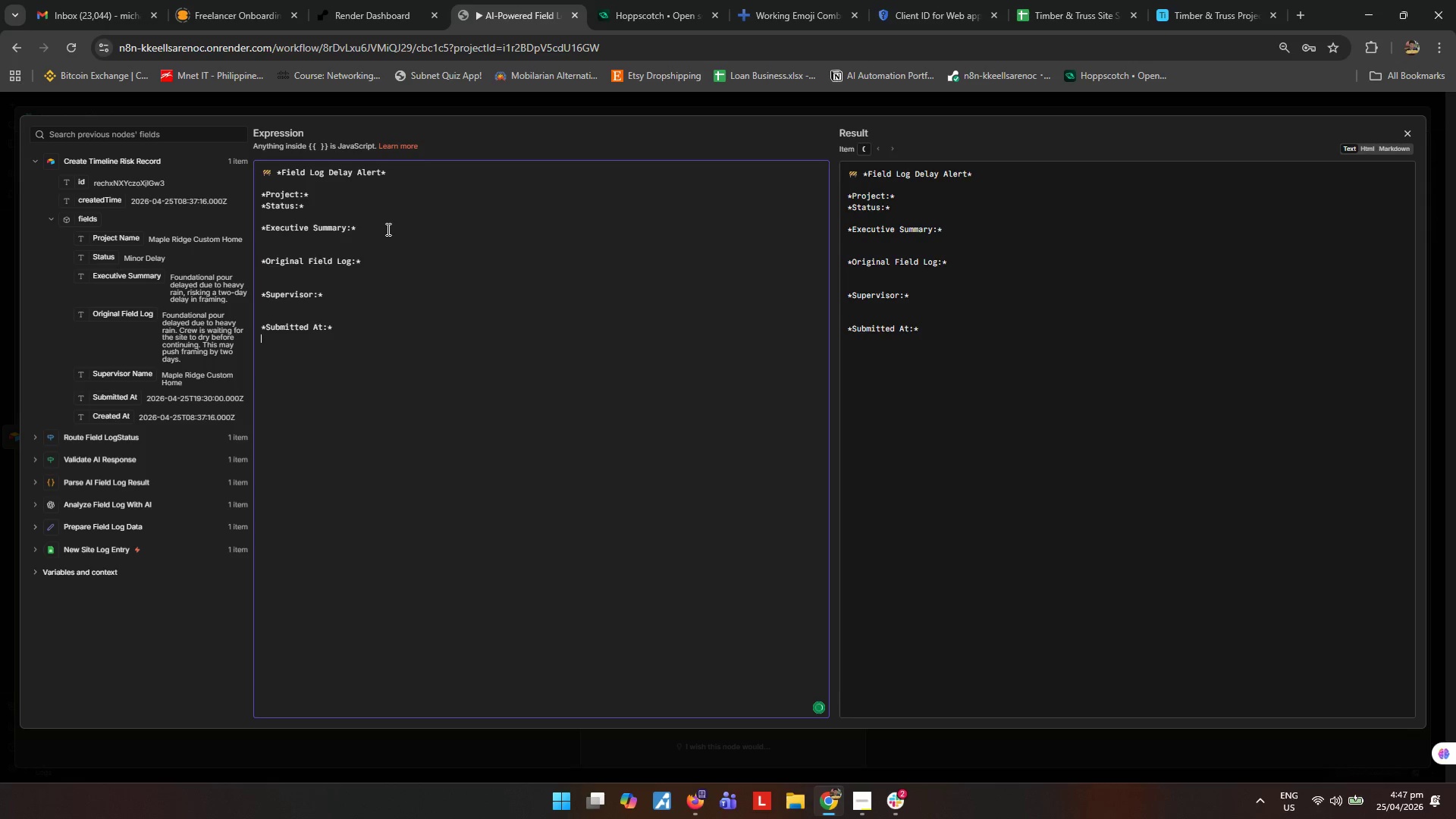 
key(Enter)
 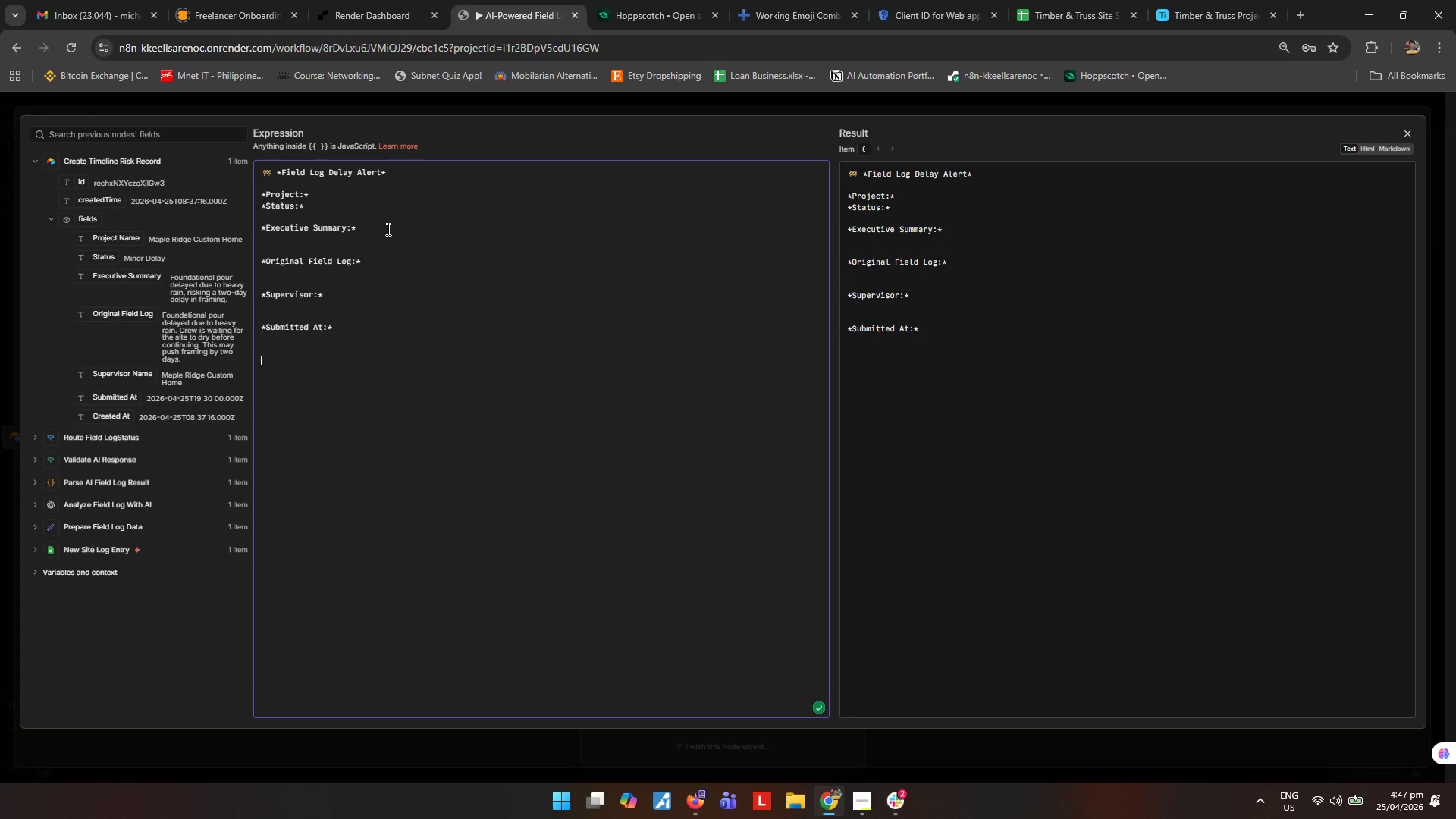 
type(*Airtable action)
key(Backspace)
key(Backspace)
key(Backspace)
key(Backspace)
key(Backspace)
key(Backspace)
type(Action:*)
 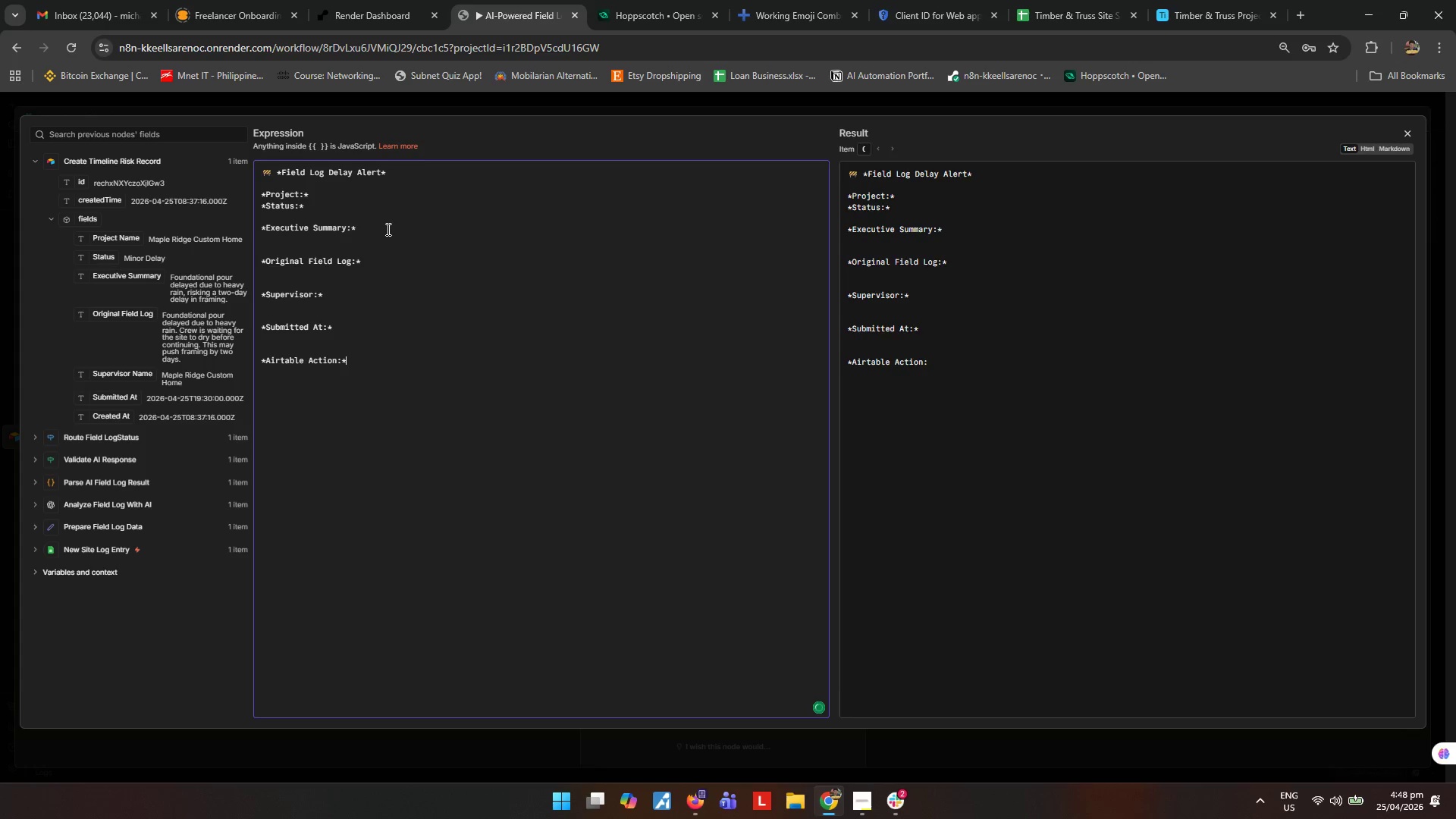 
key(Enter)
 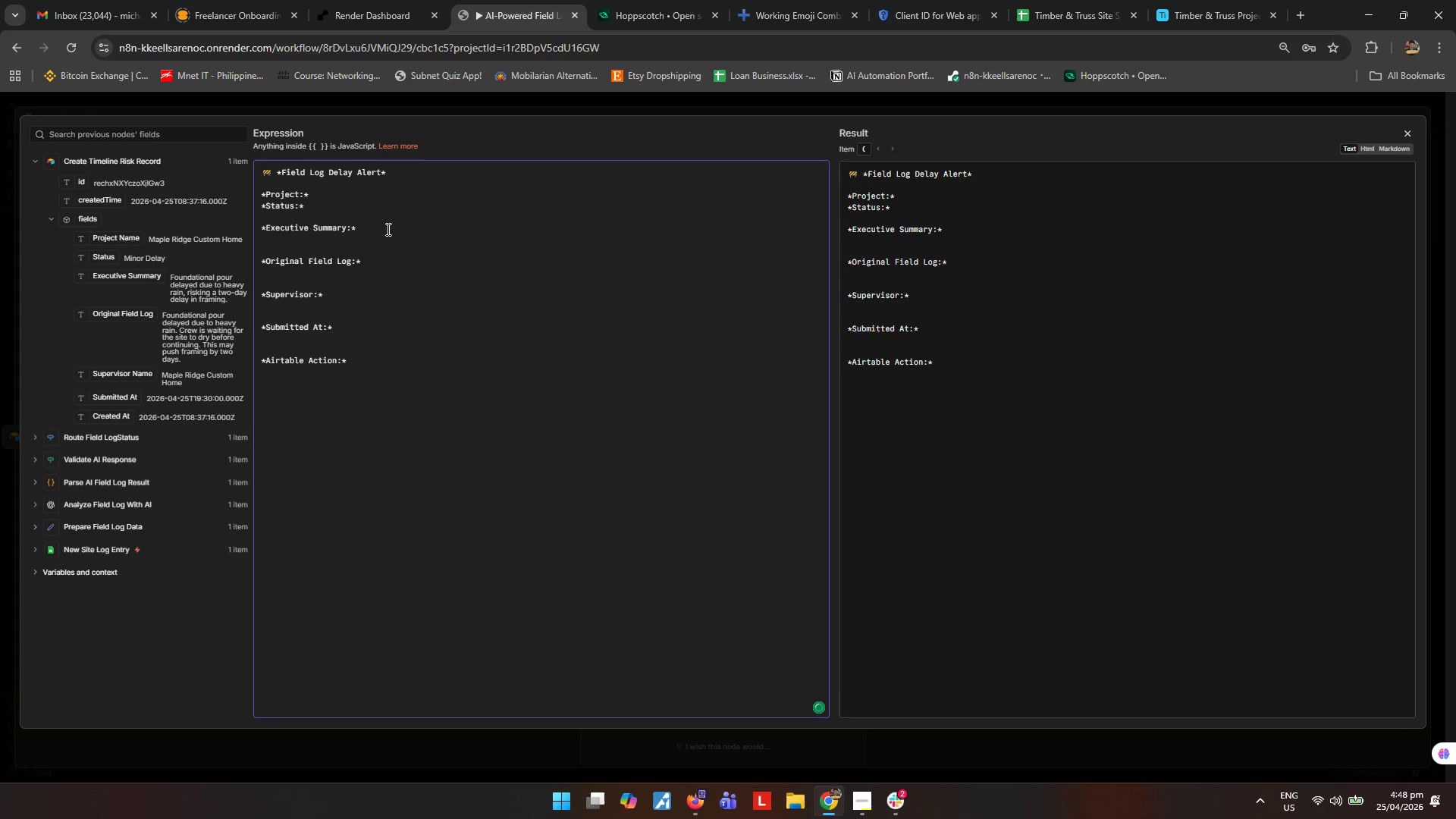 
type(Timeline risk record created.)